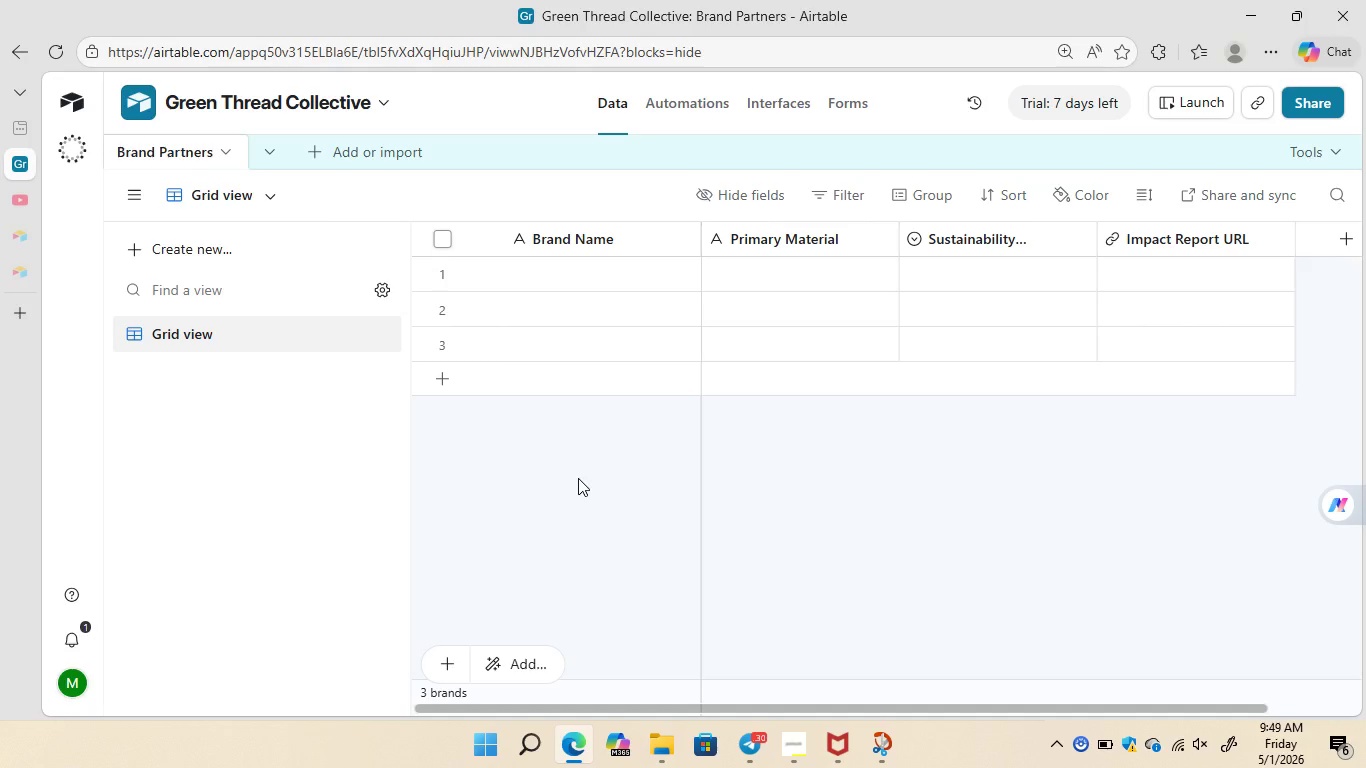 
left_click([134, 188])
 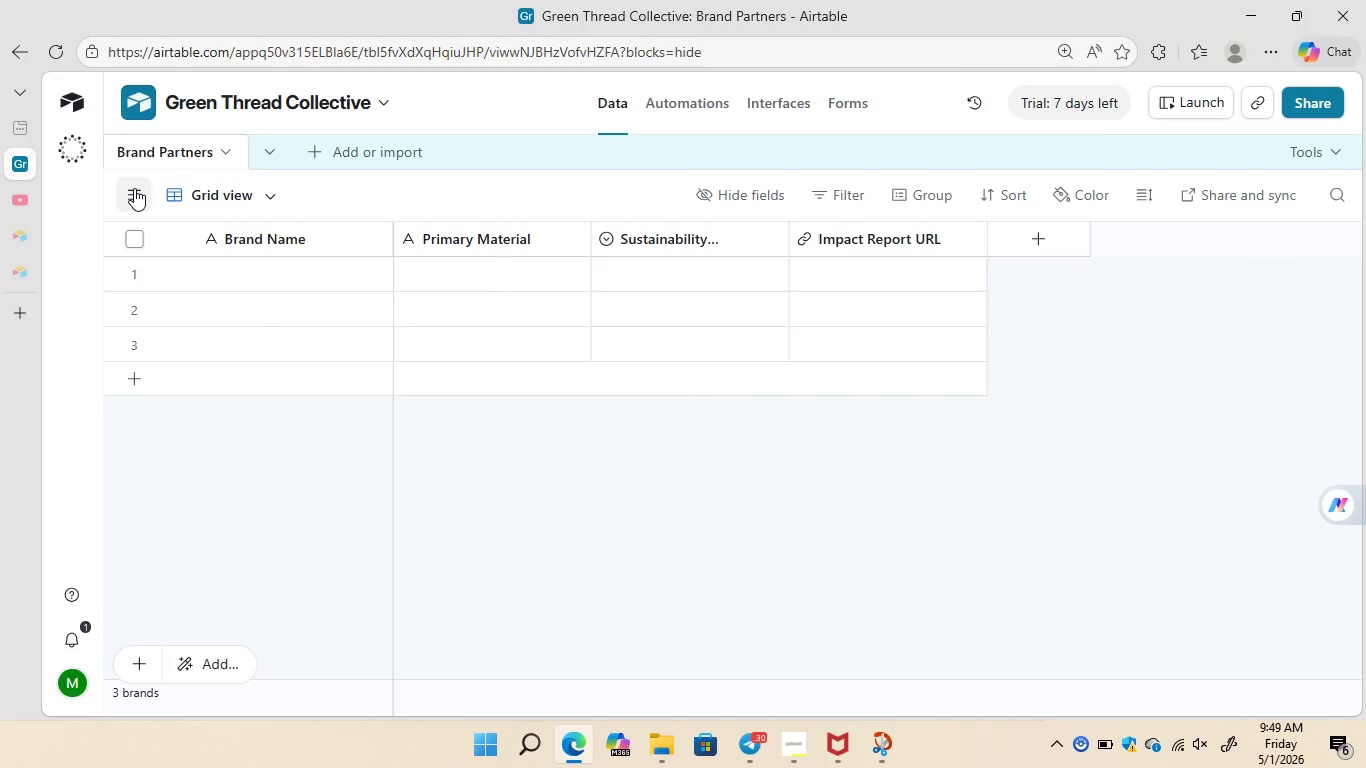 
left_click([134, 188])
 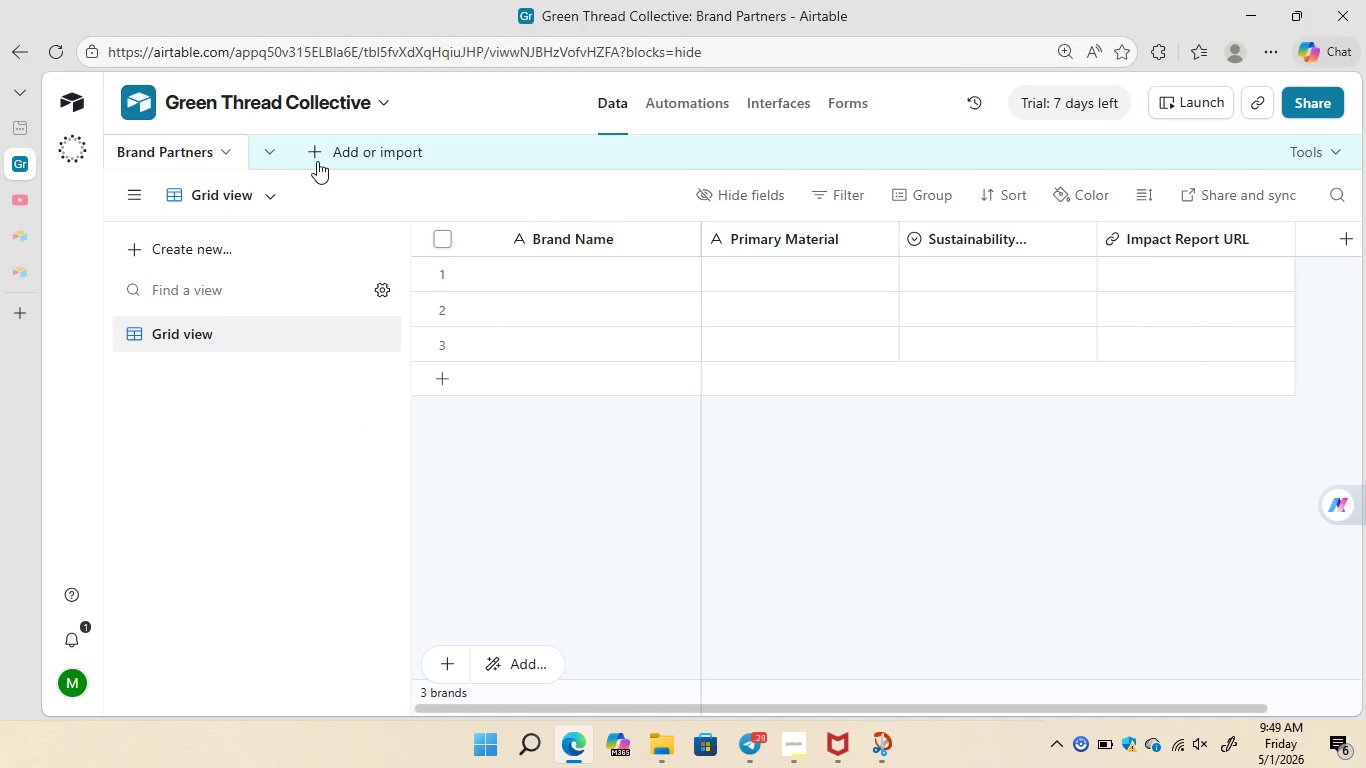 
left_click([320, 161])
 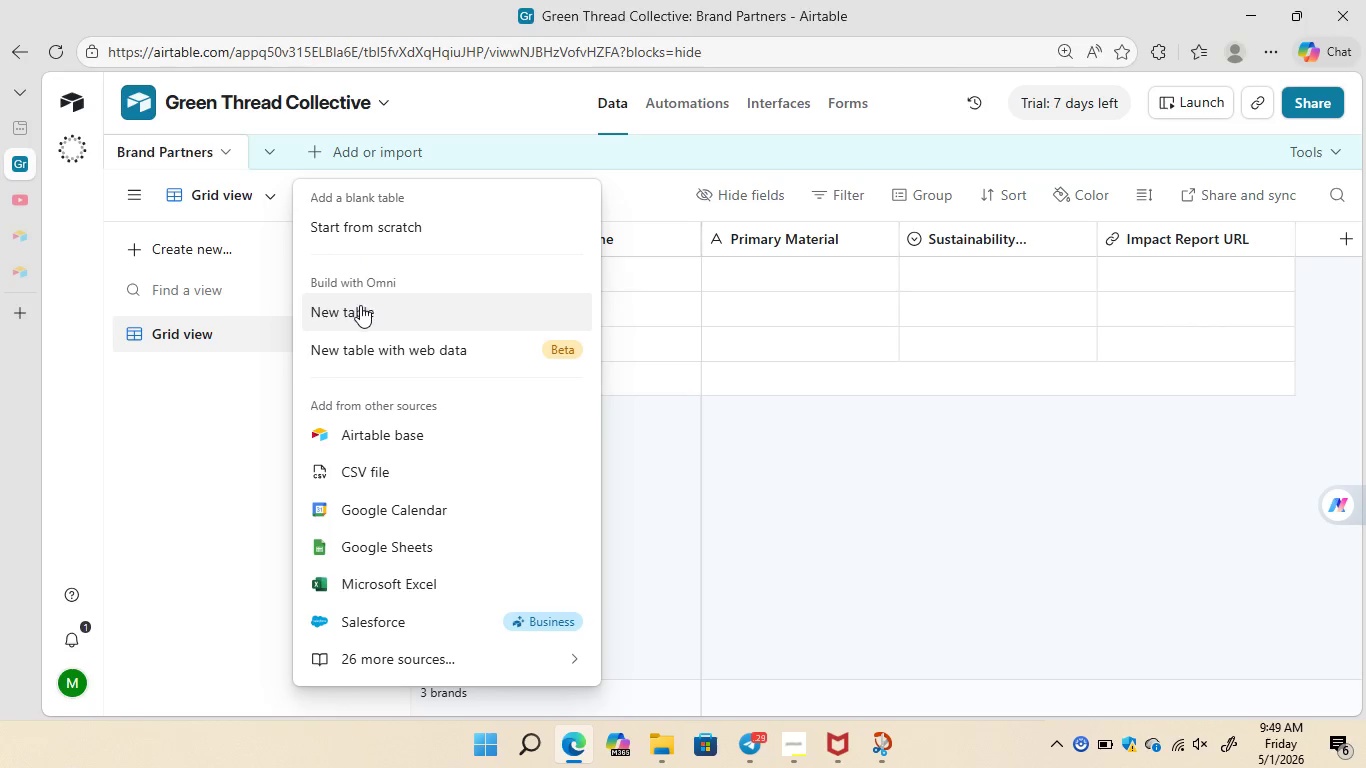 
left_click([360, 305])
 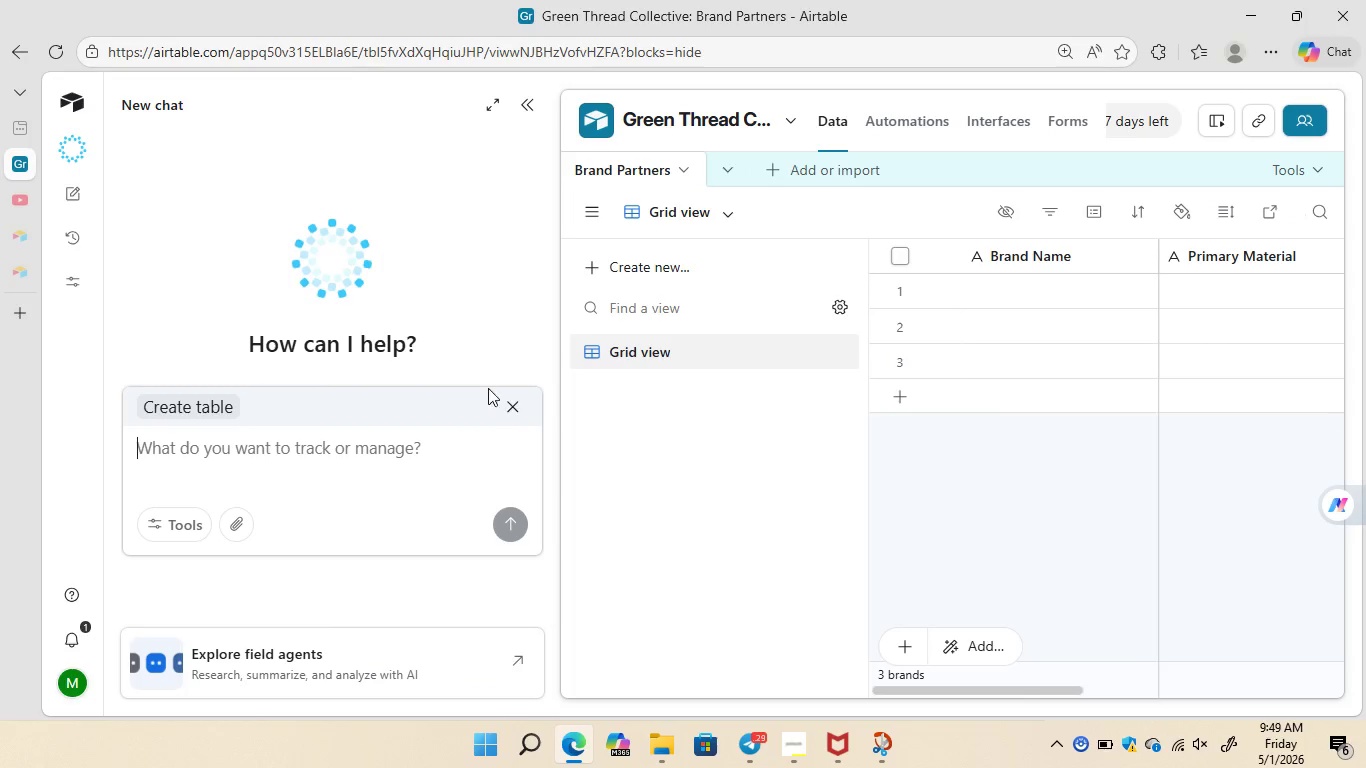 
left_click([514, 407])
 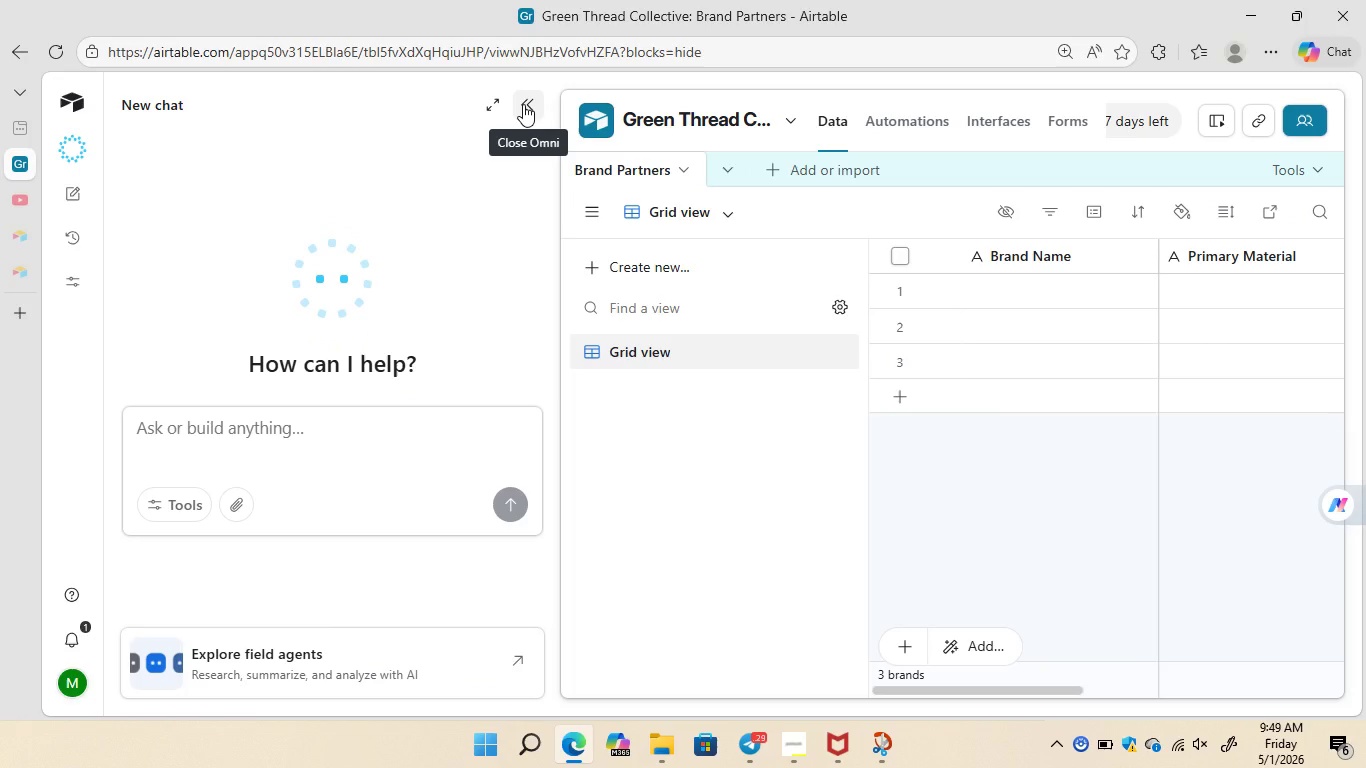 
left_click([523, 104])
 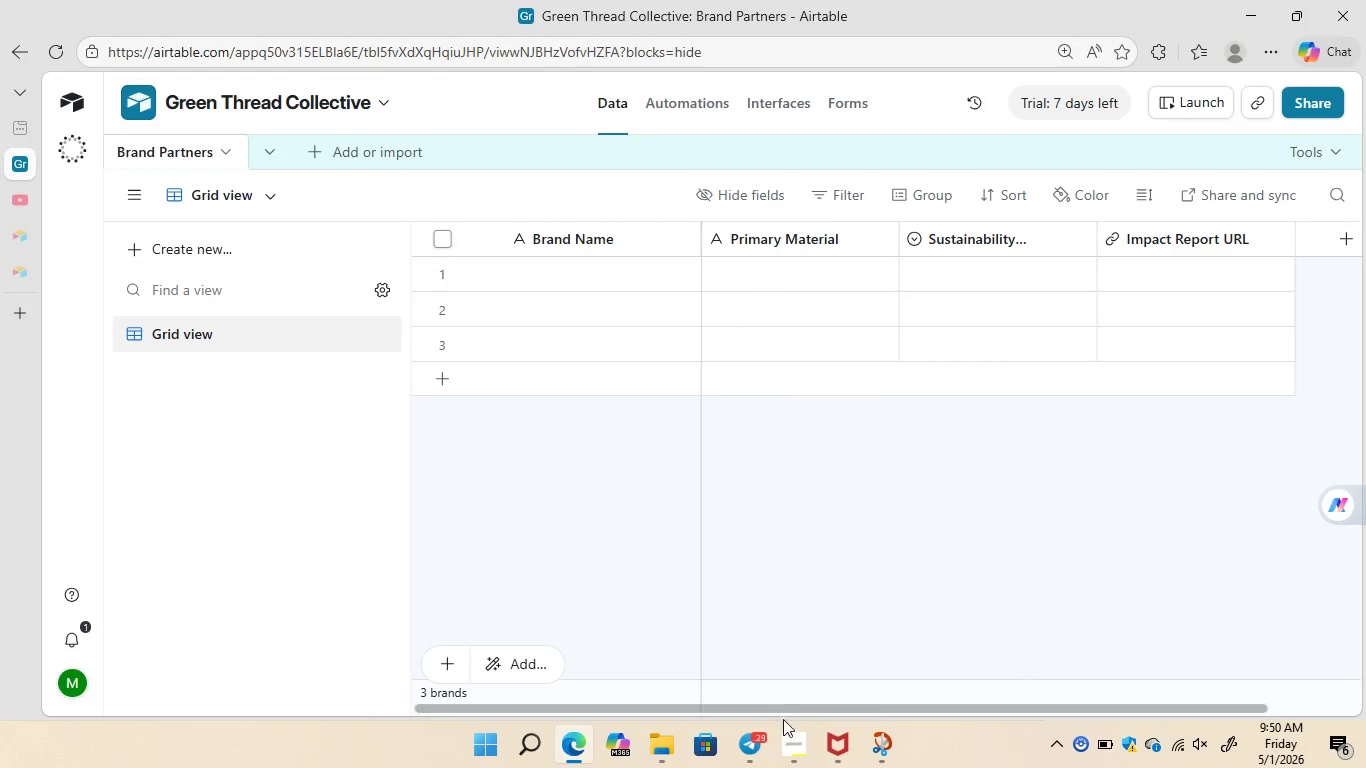 
wait(6.11)
 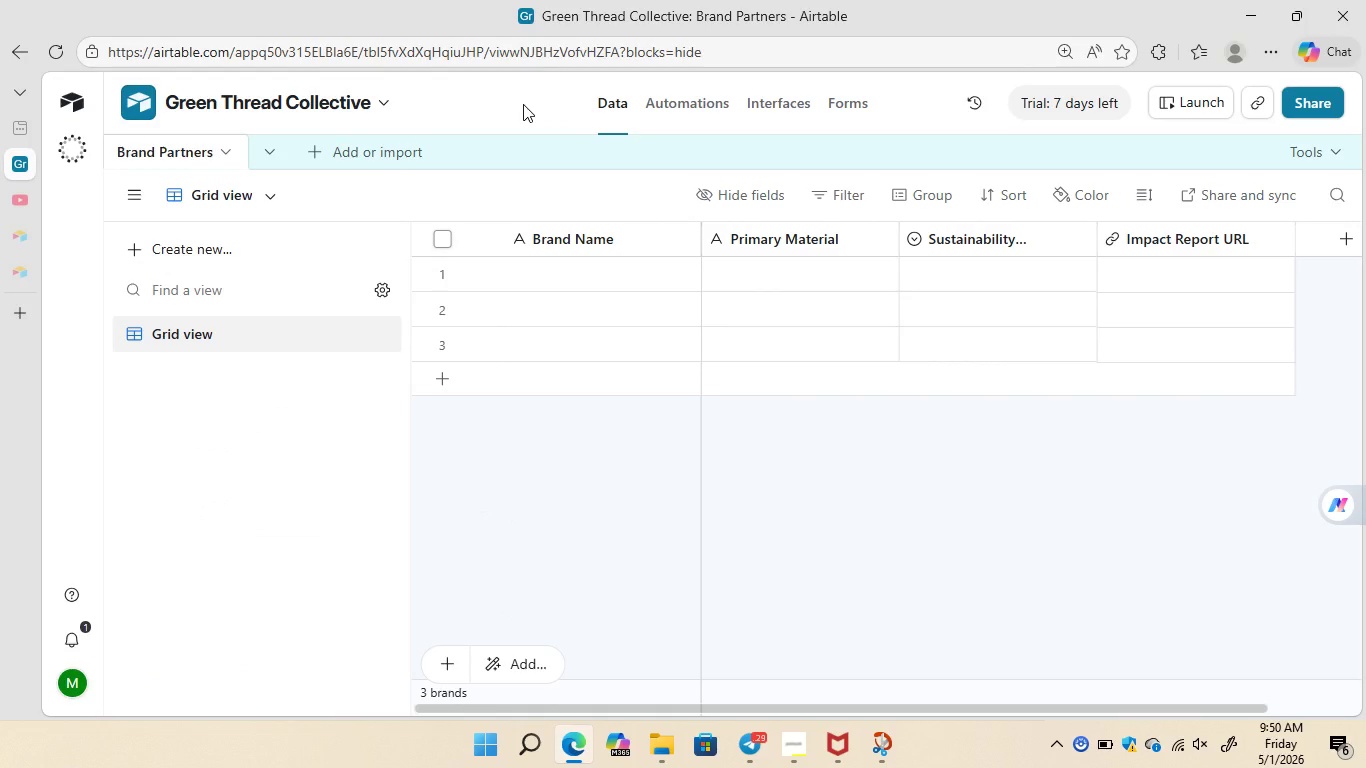 
left_click([788, 693])